 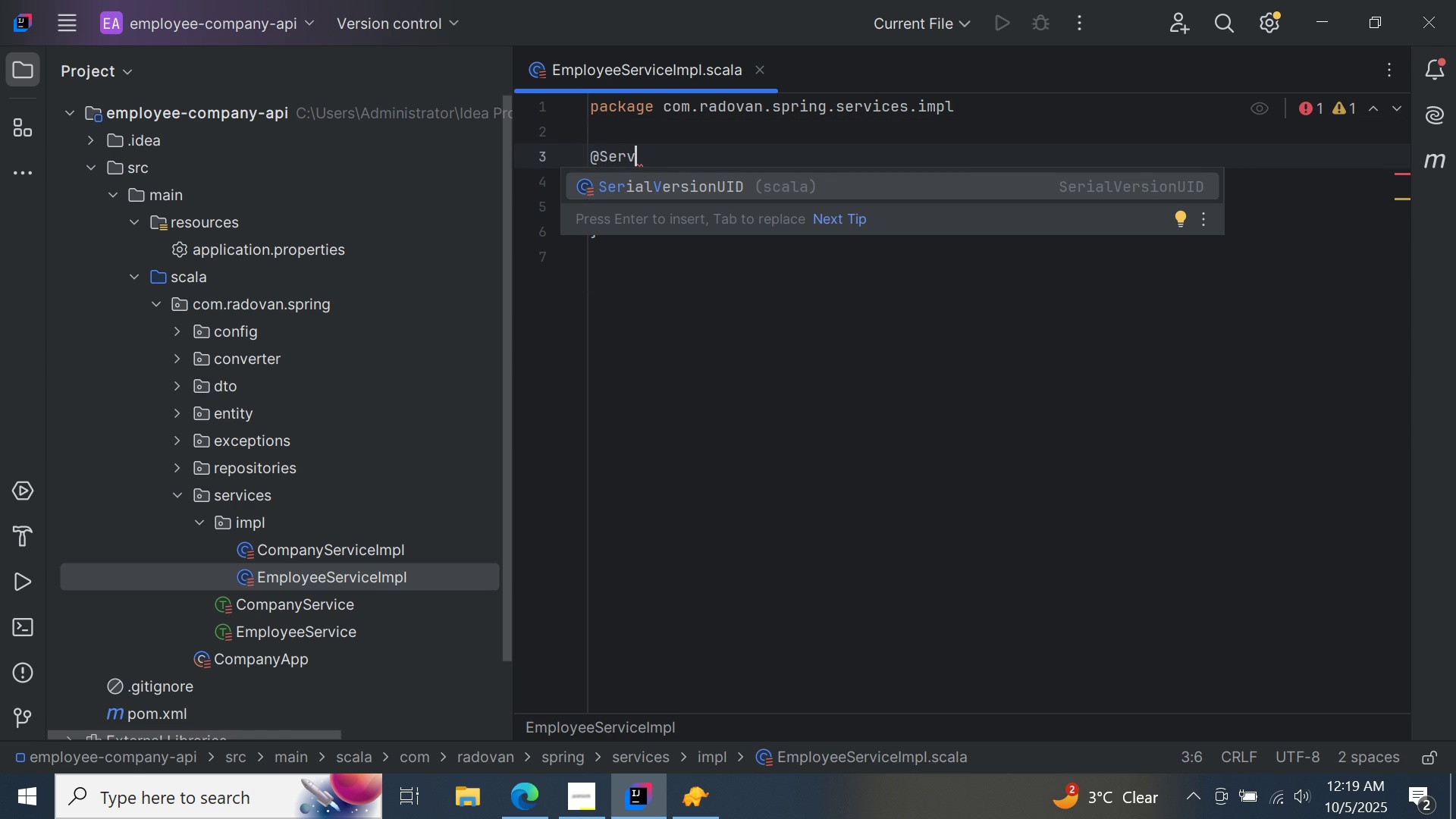 
key(Control+ControlLeft)
 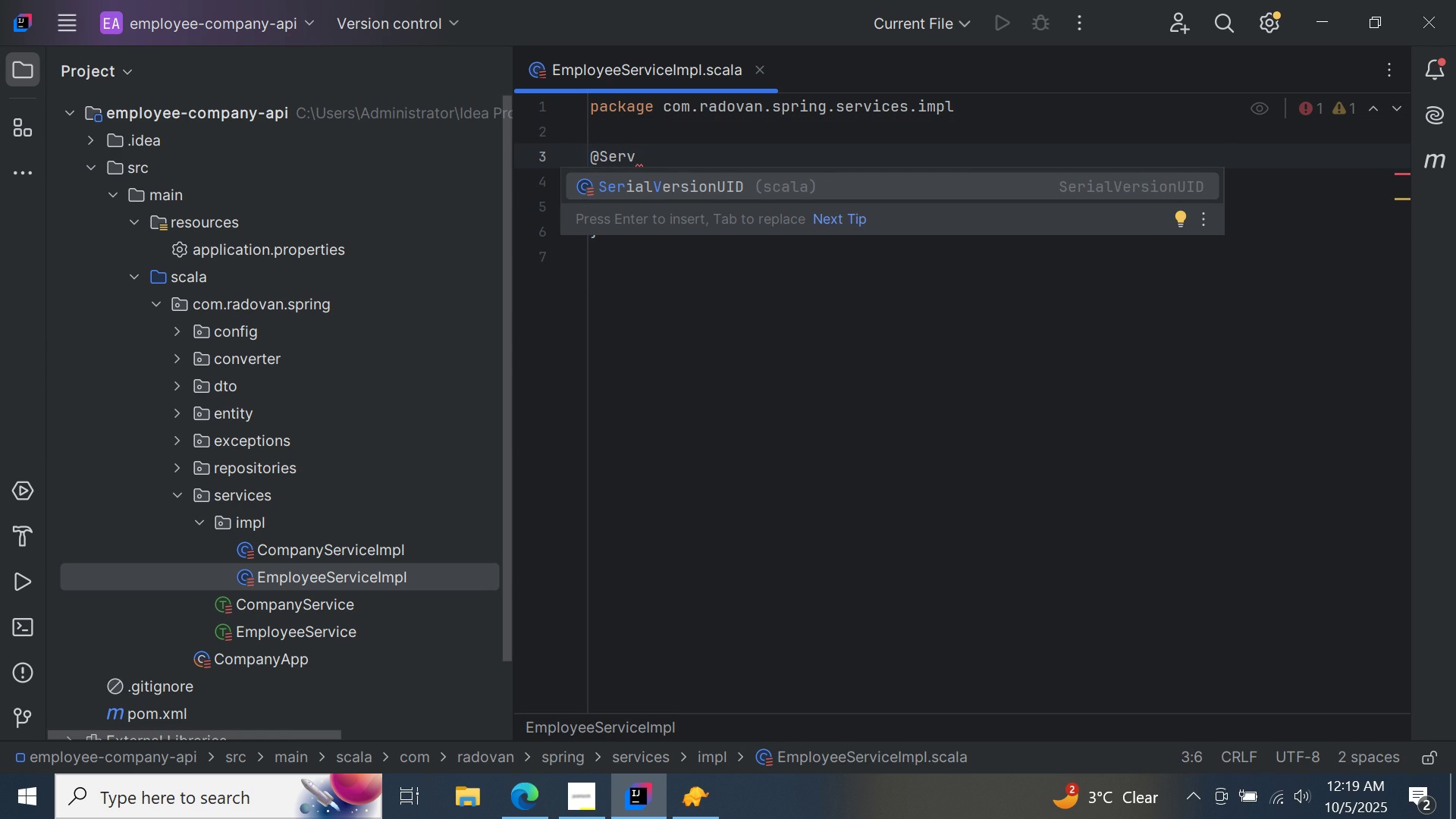 
key(Control+Space)
 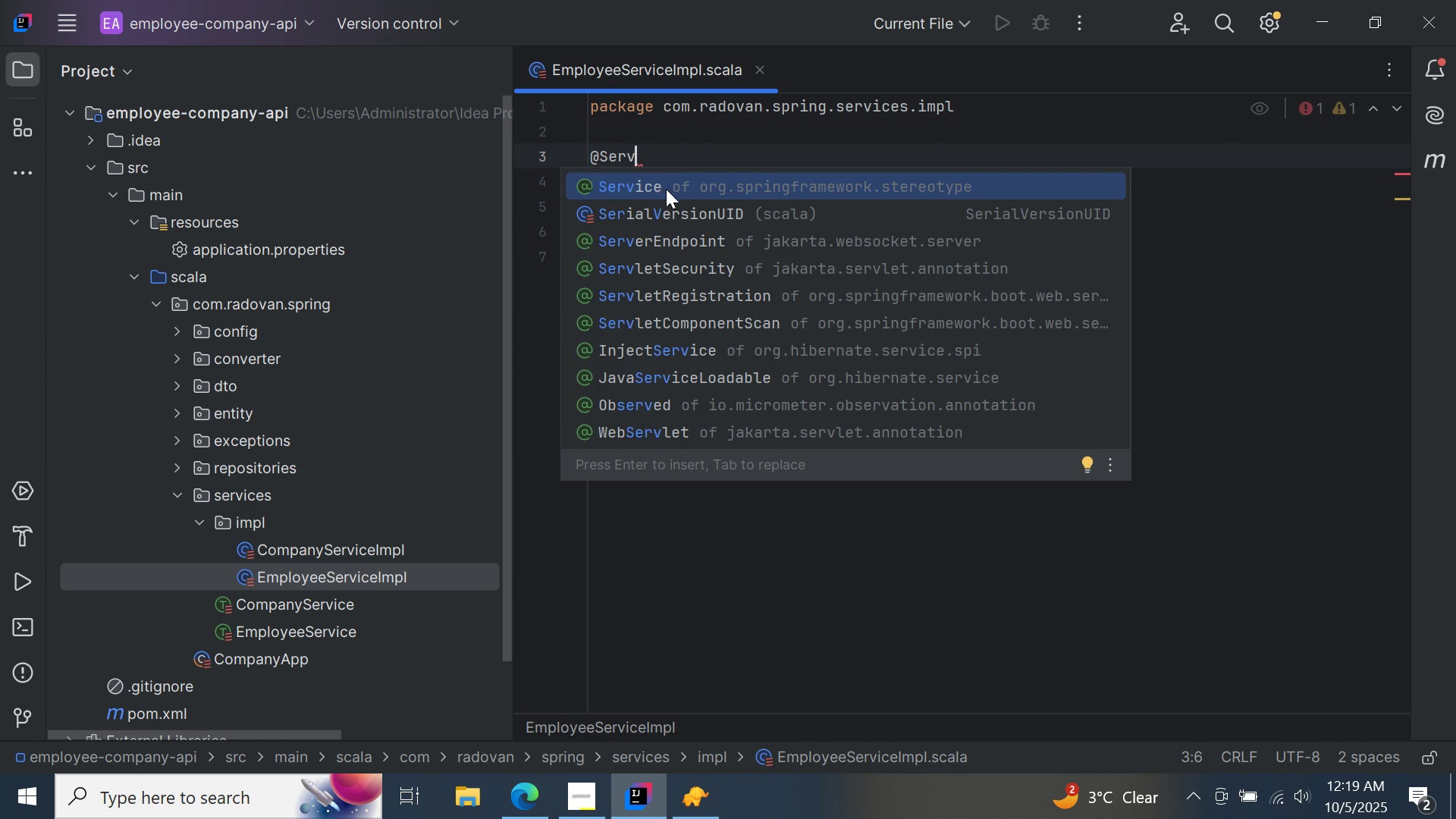 
double_click([666, 189])
 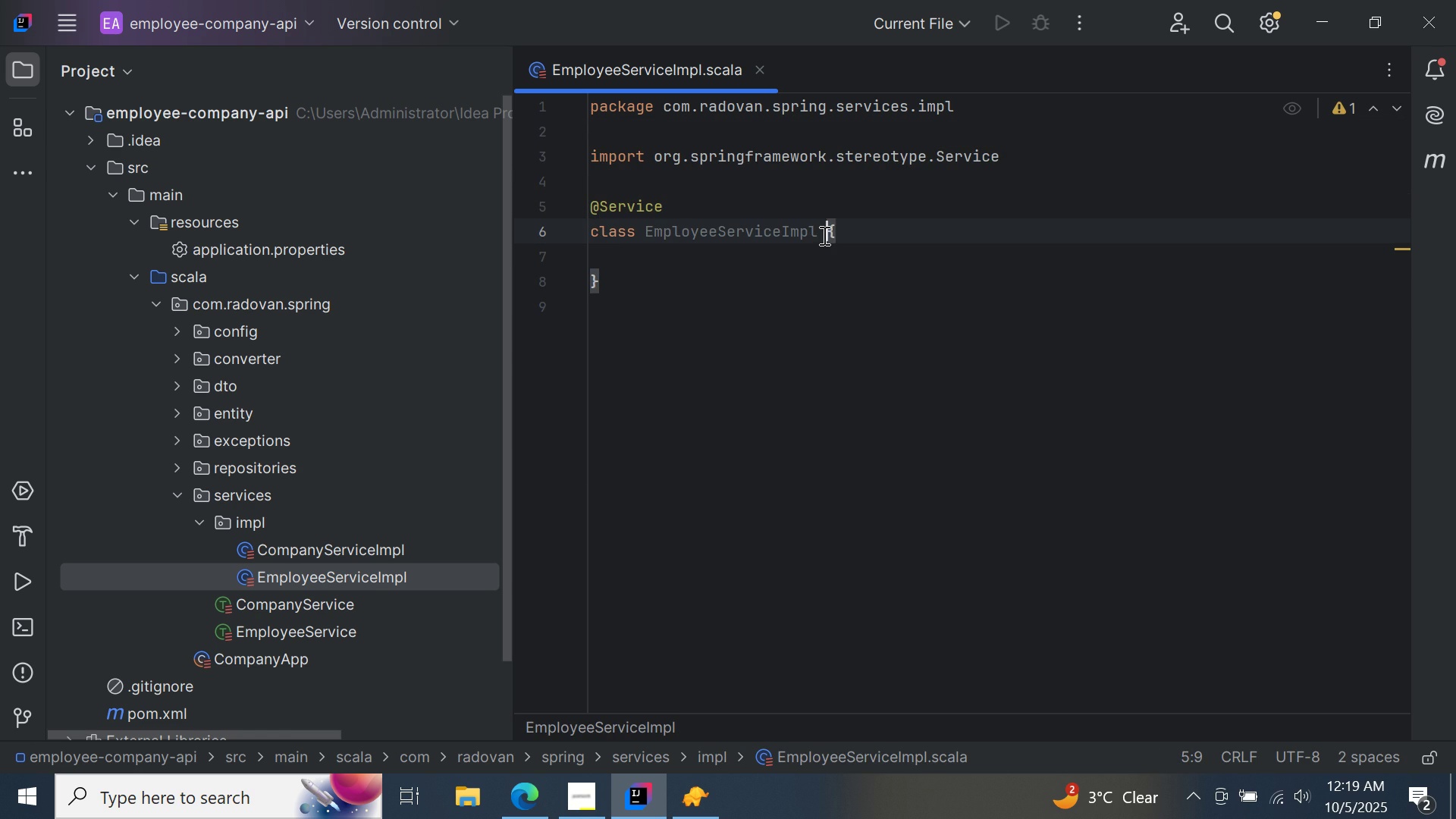 
left_click([823, 235])
 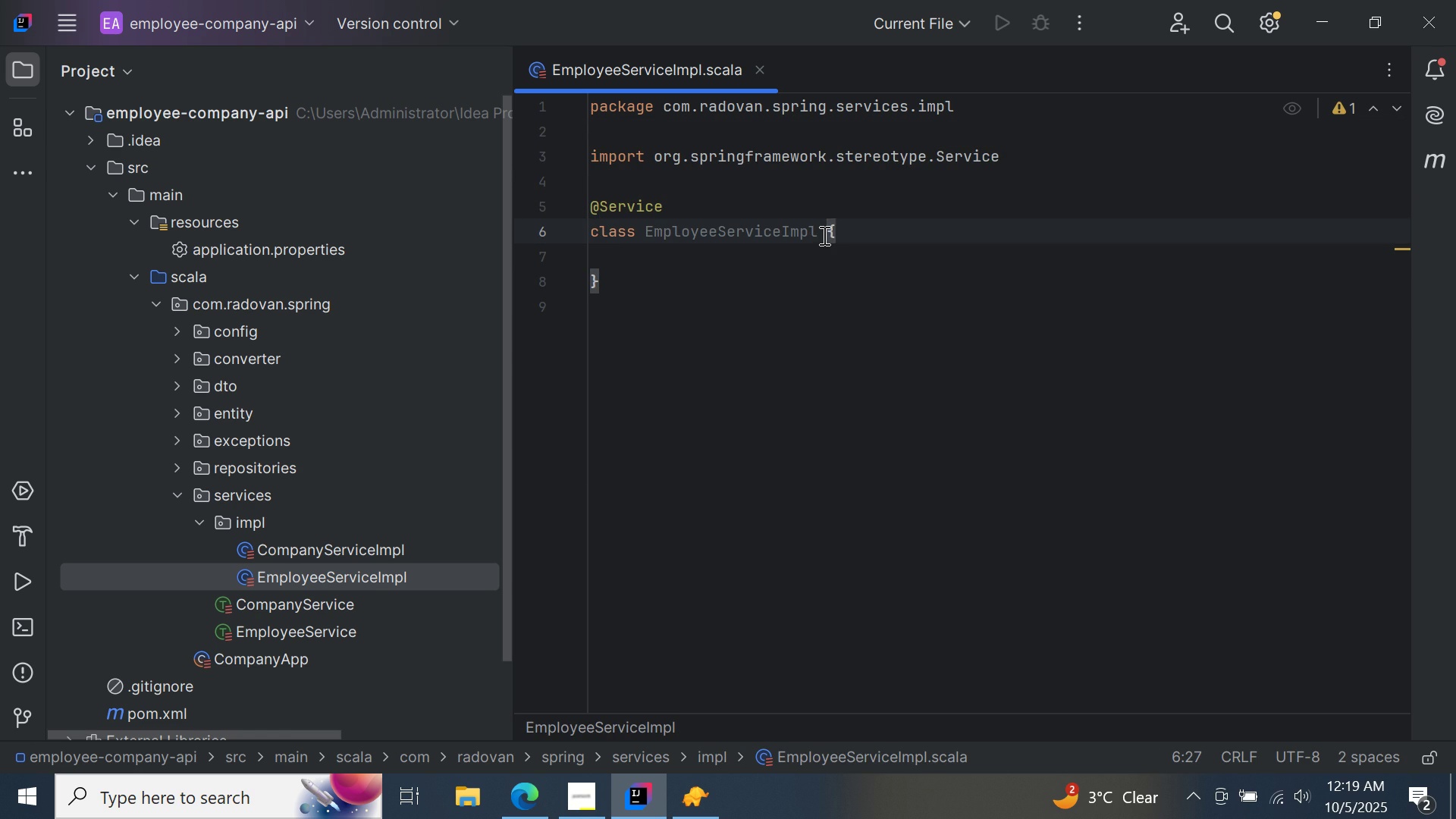 
type(ex)
 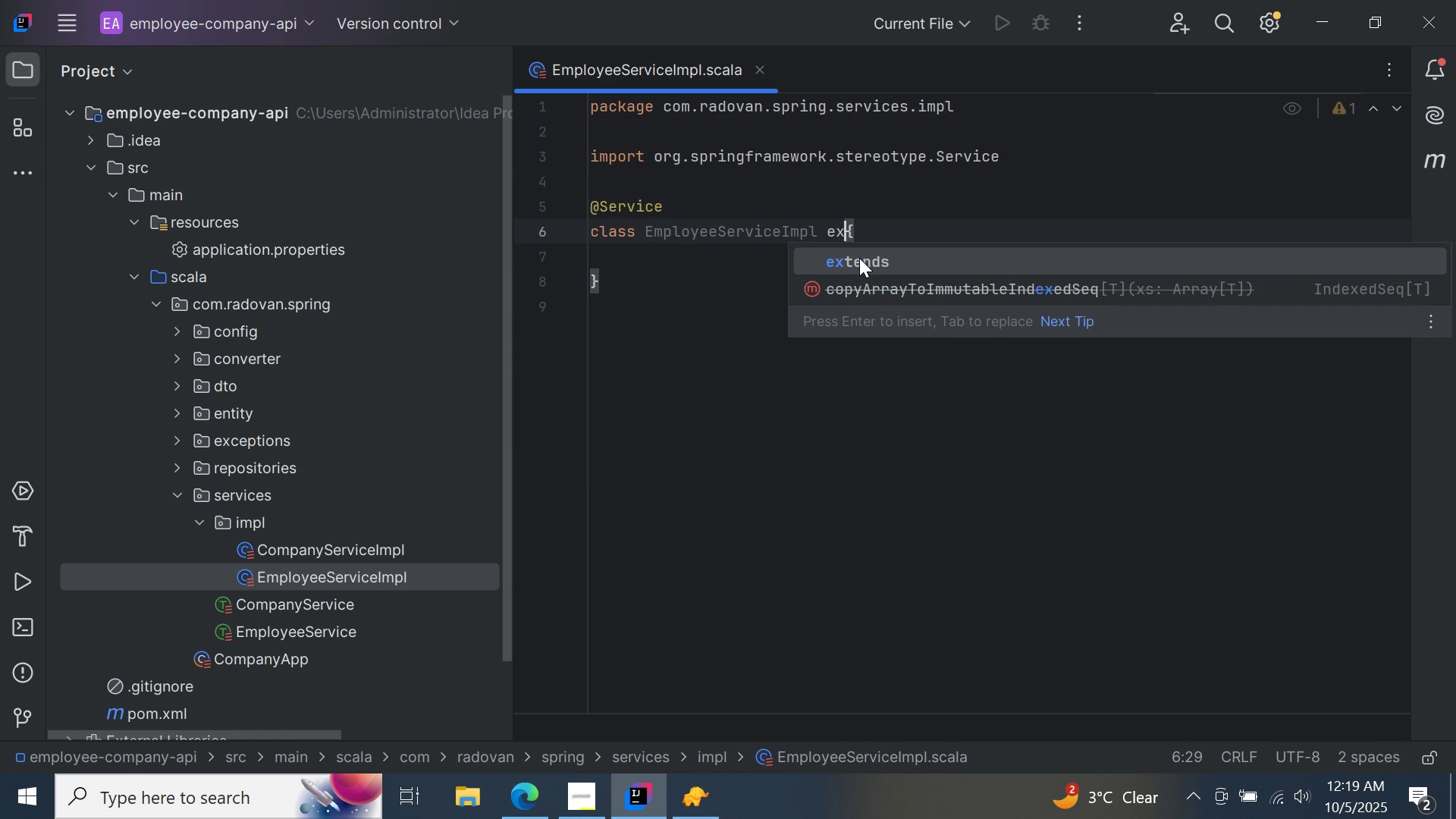 
double_click([859, 258])
 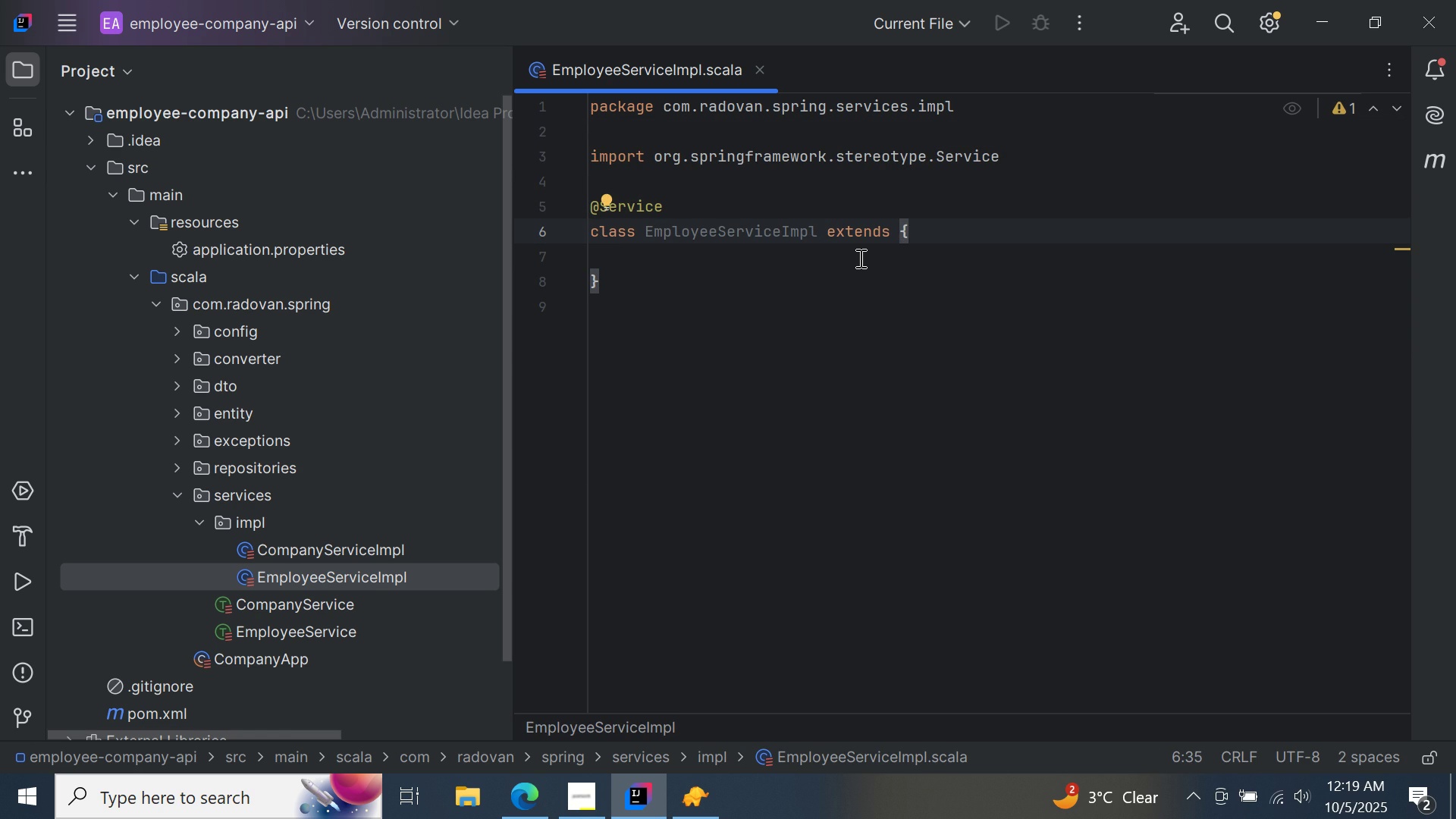 
type(Emp)
 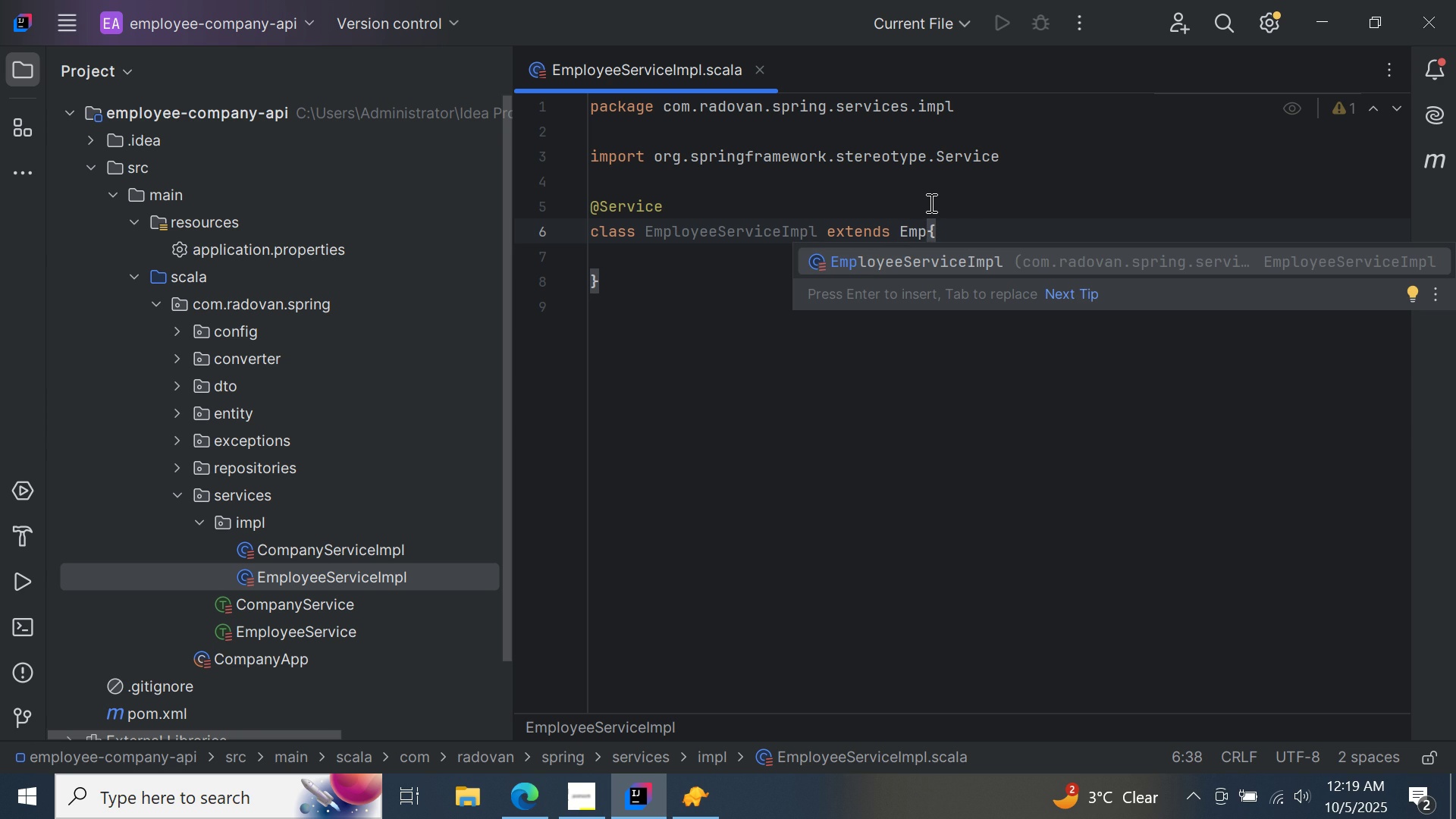 
key(L)
 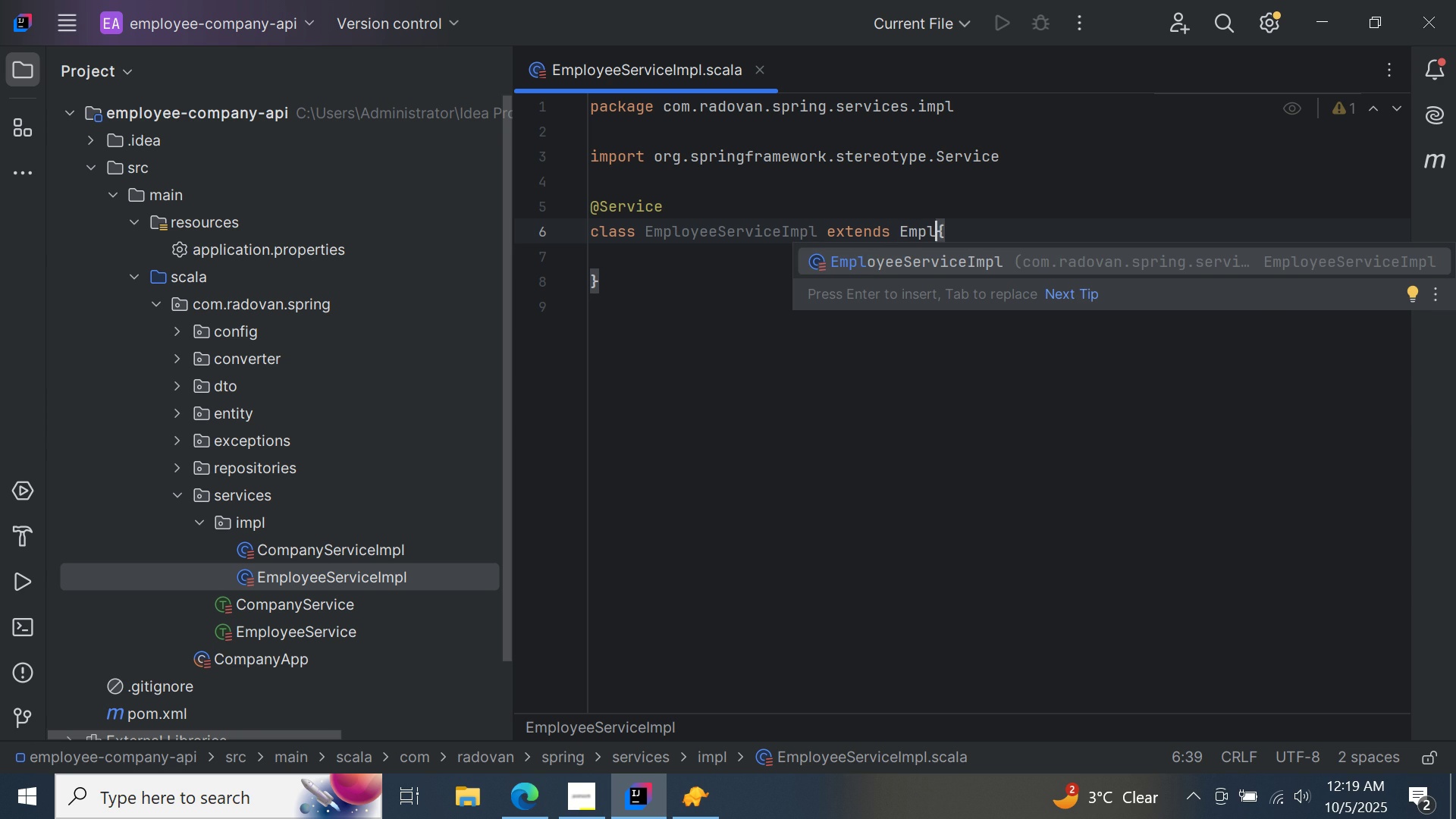 
key(Control+ControlLeft)
 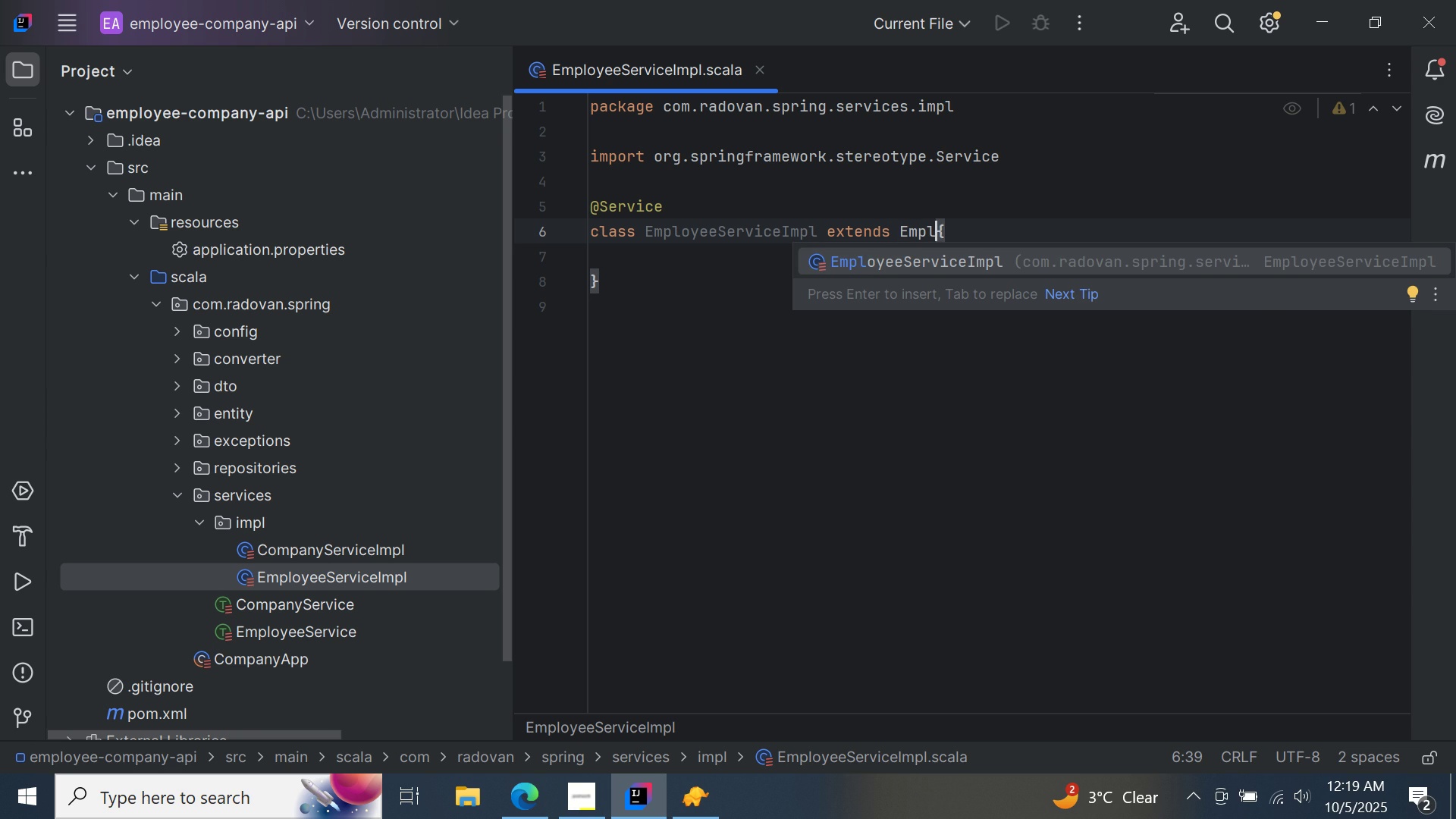 
key(Control+Space)
 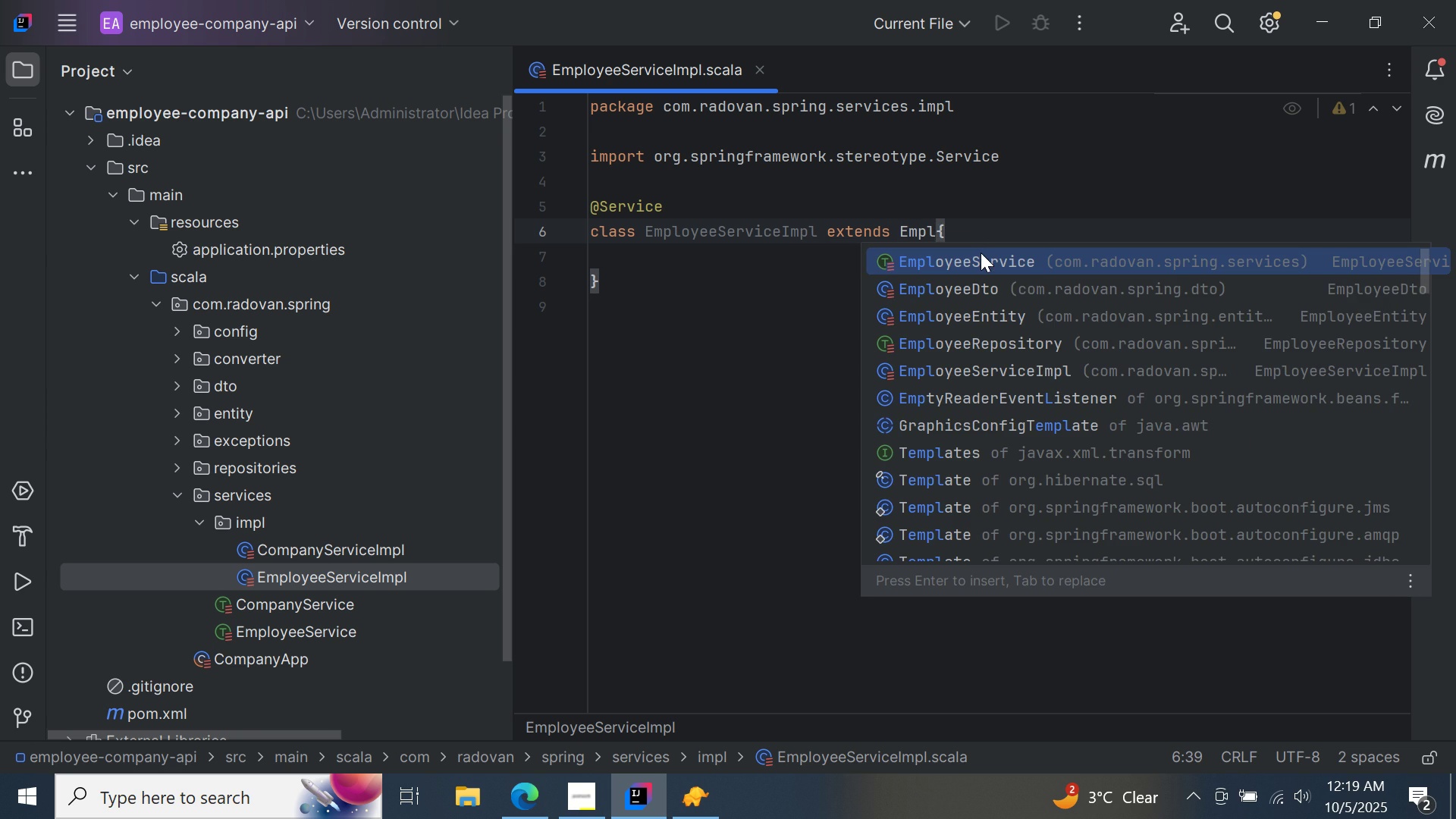 
double_click([981, 253])
 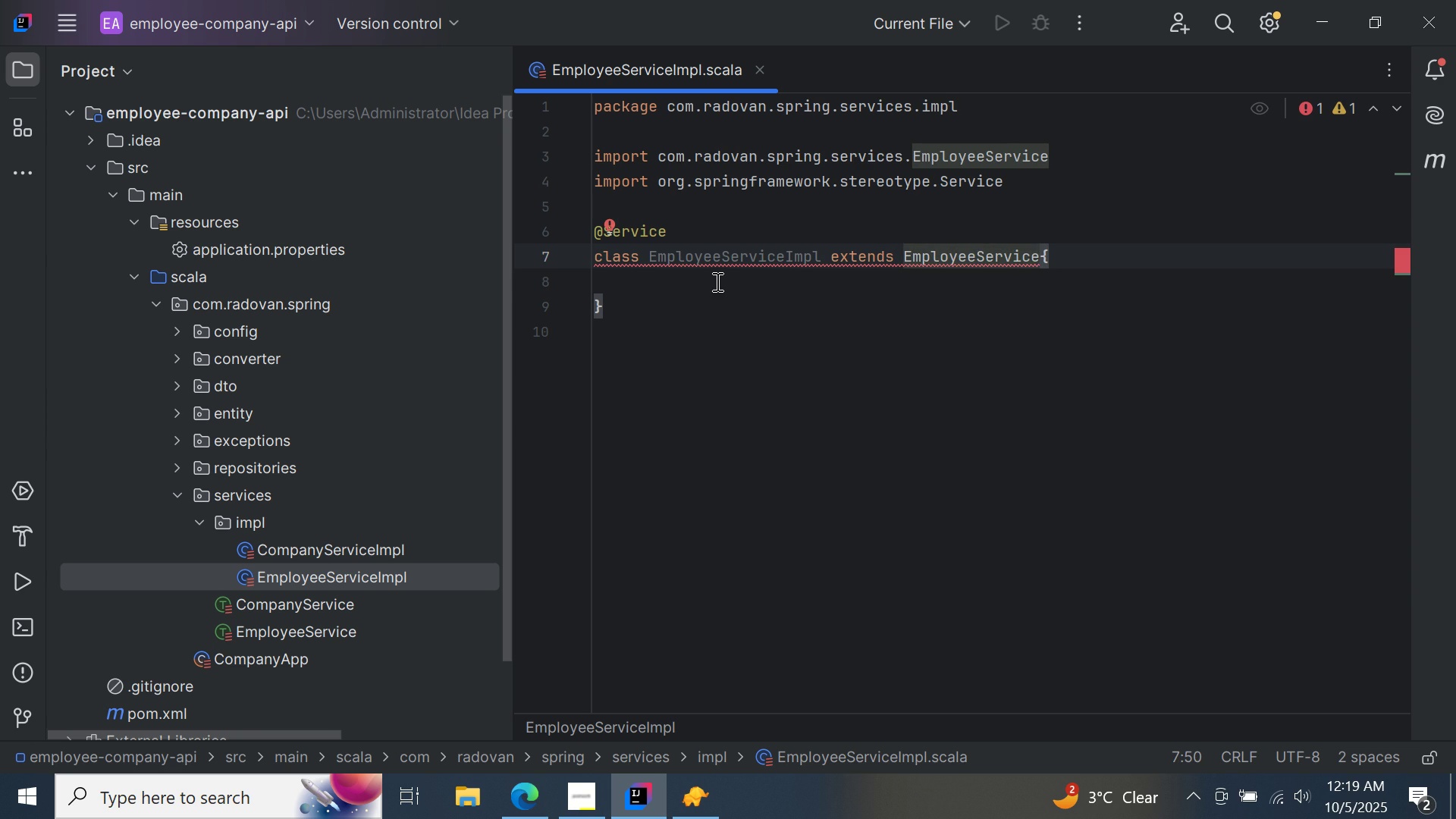 
left_click([716, 281])
 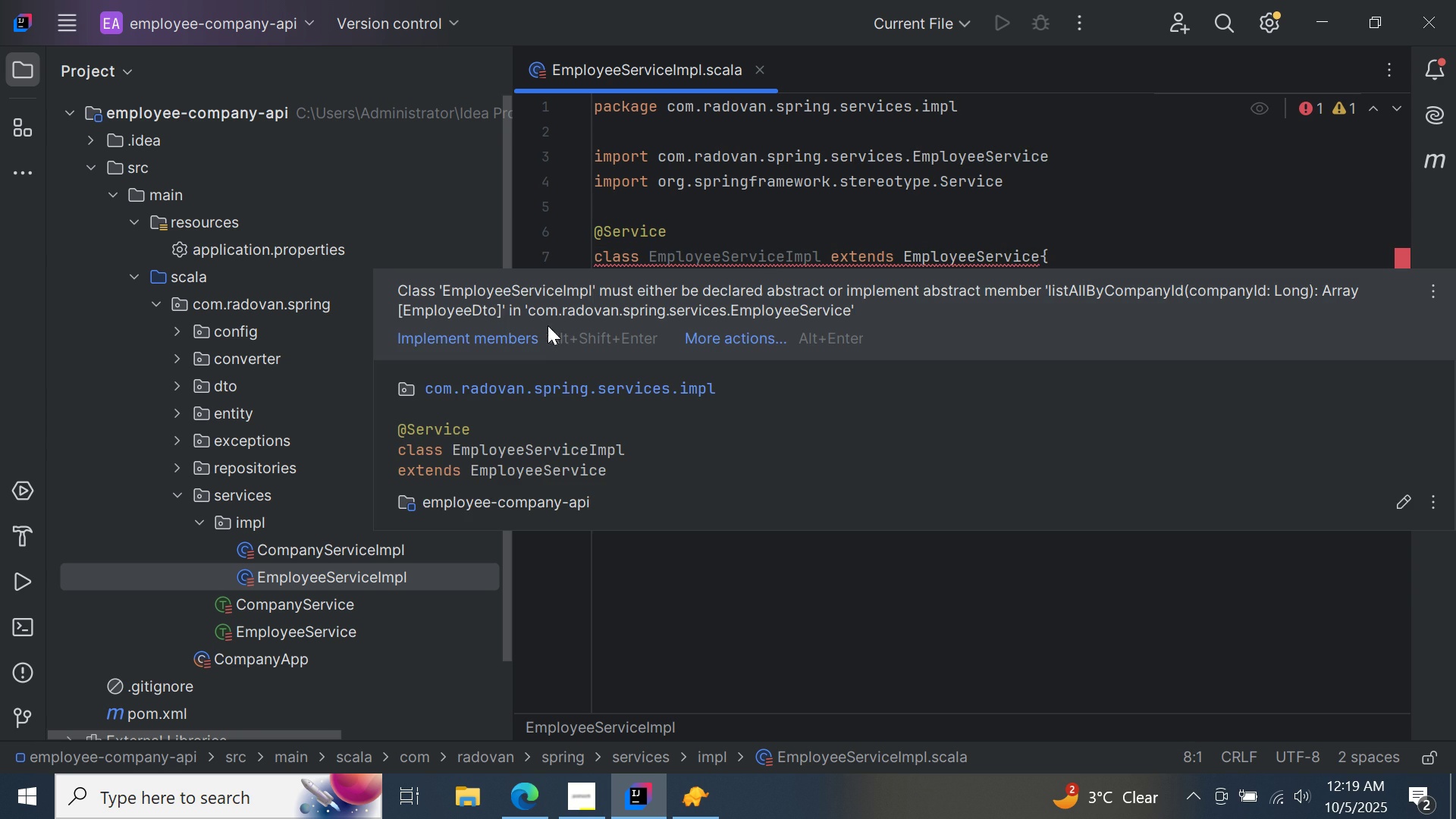 
left_click([532, 332])
 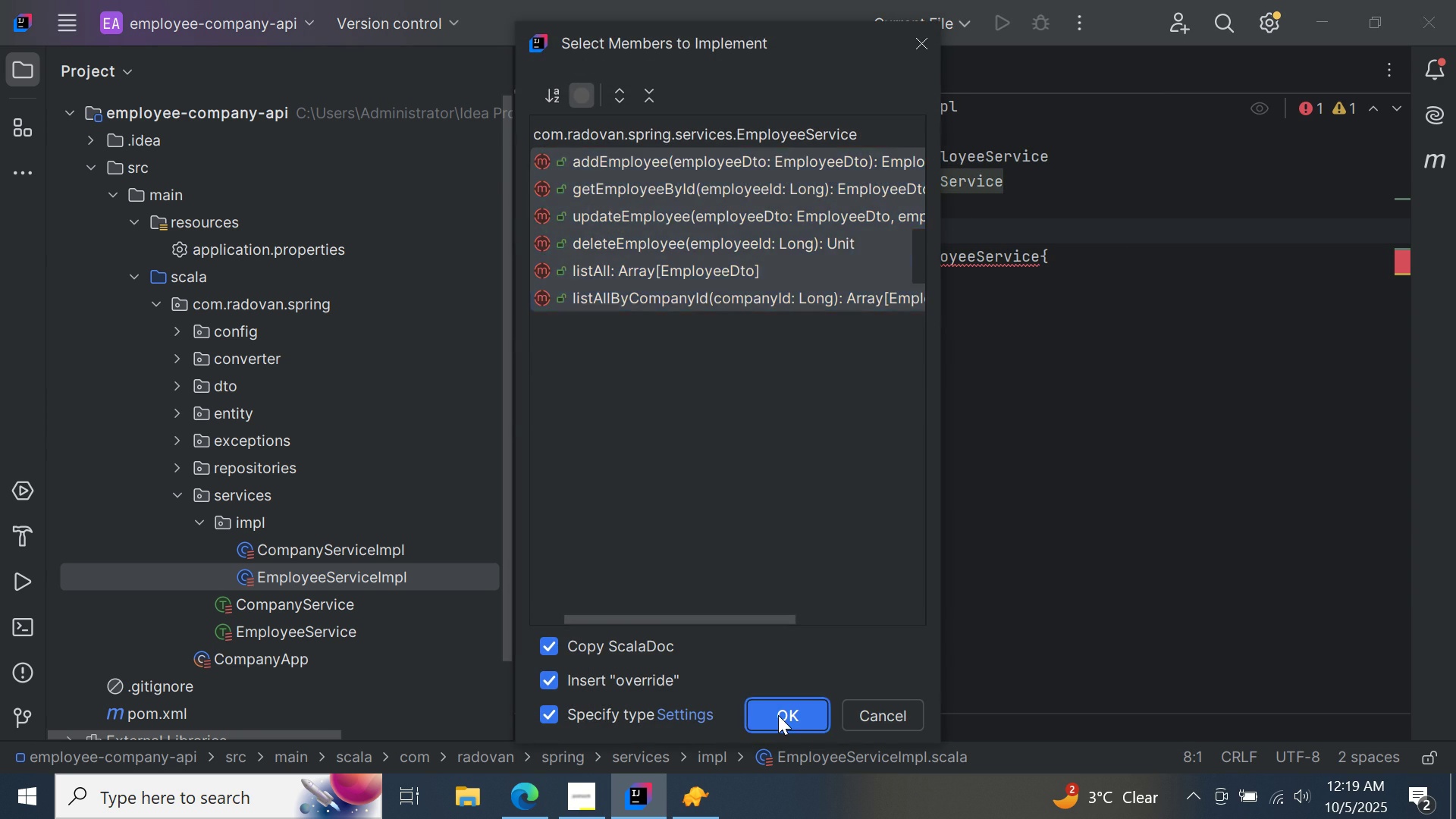 
left_click([778, 715])
 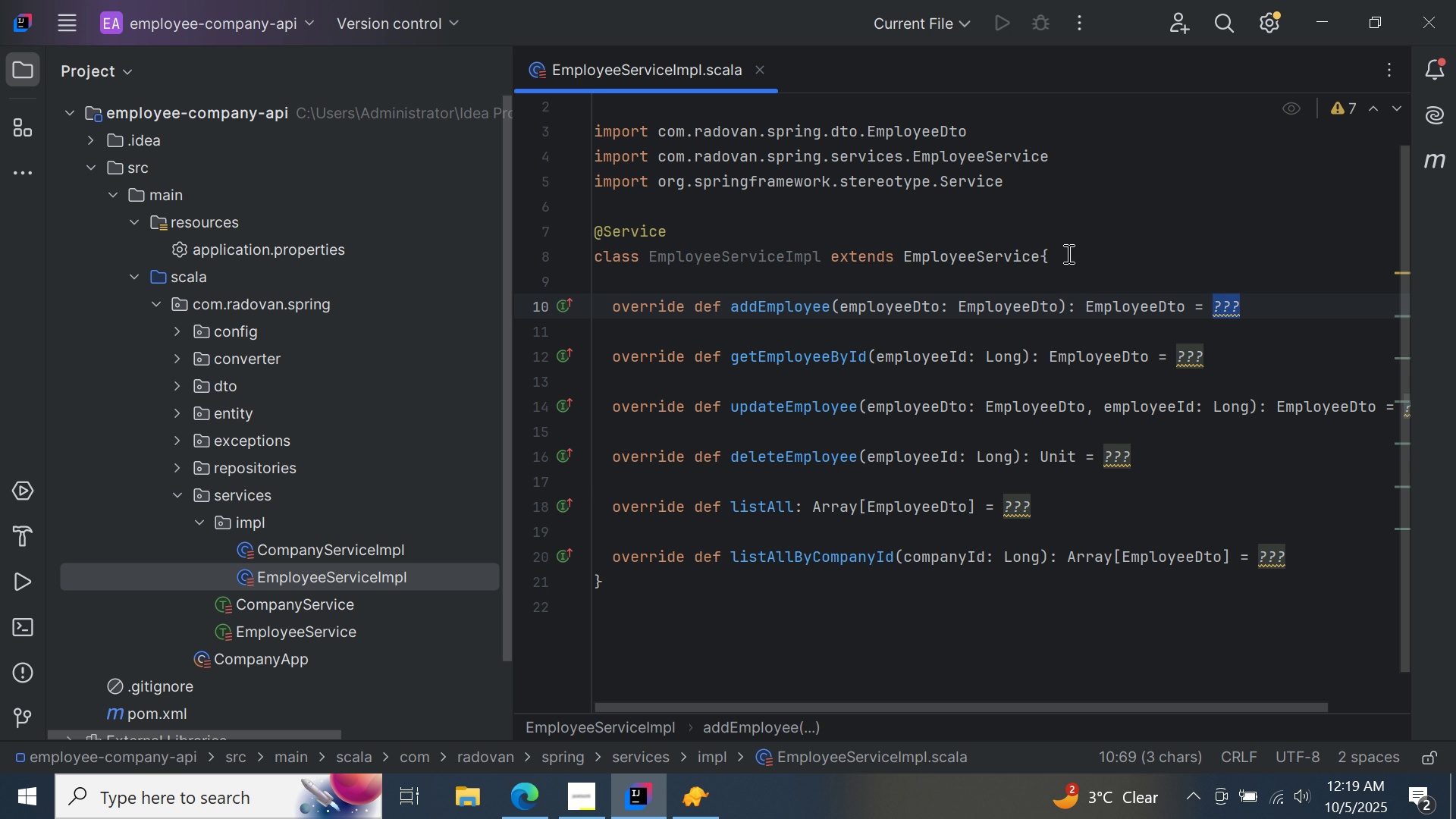 
left_click([1031, 284])
 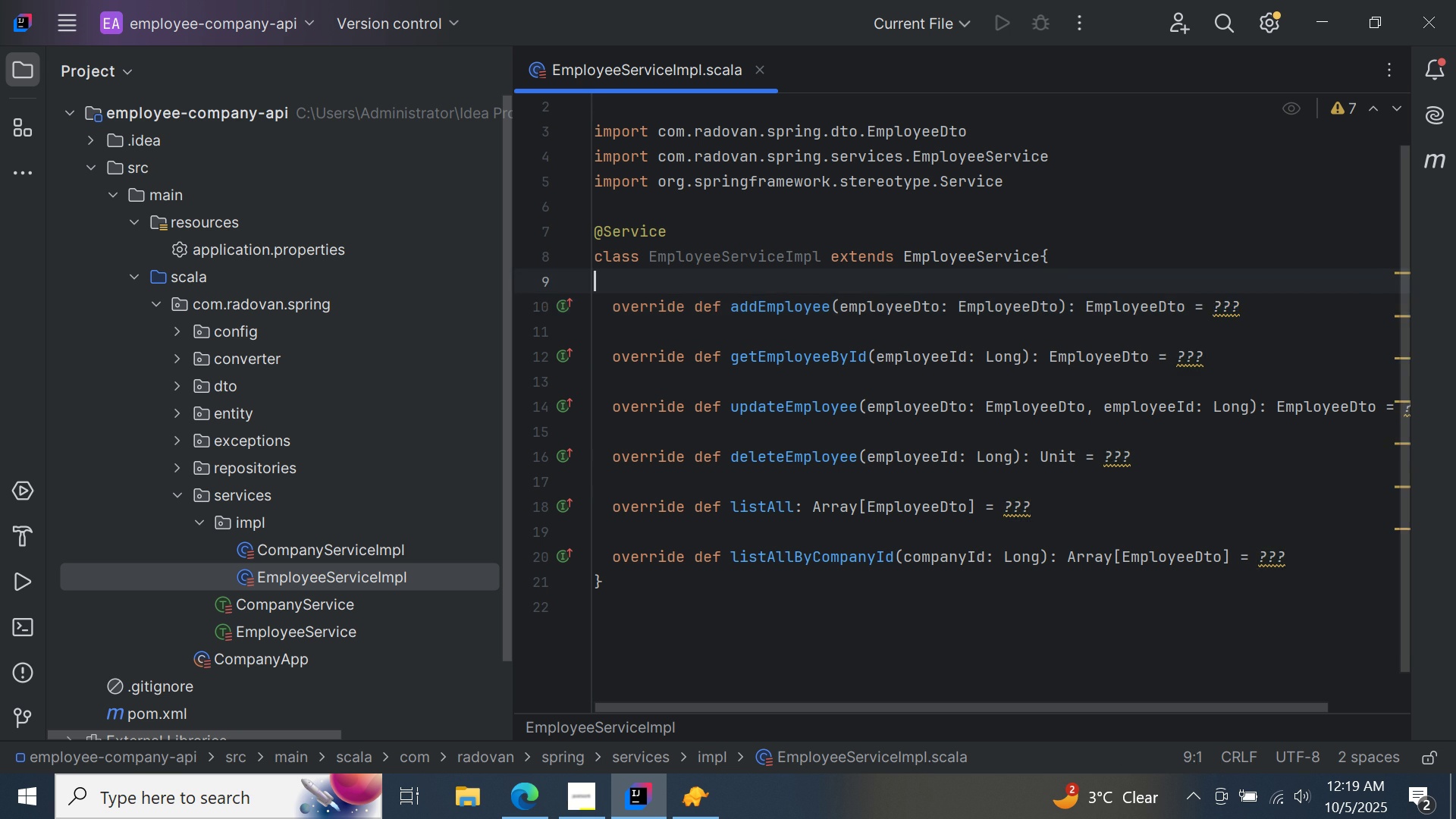 
key(Enter)